 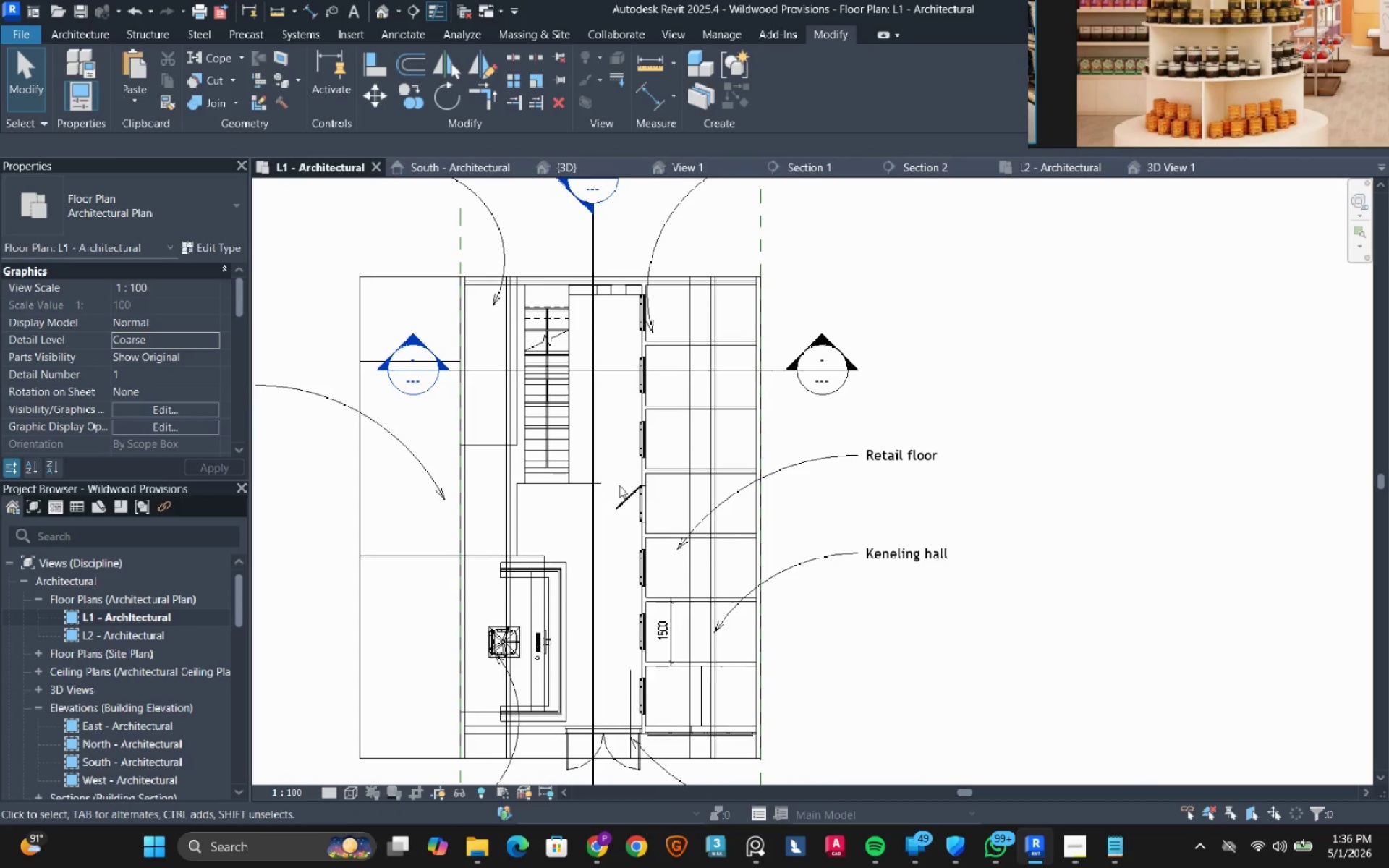 
double_click([129, 634])
 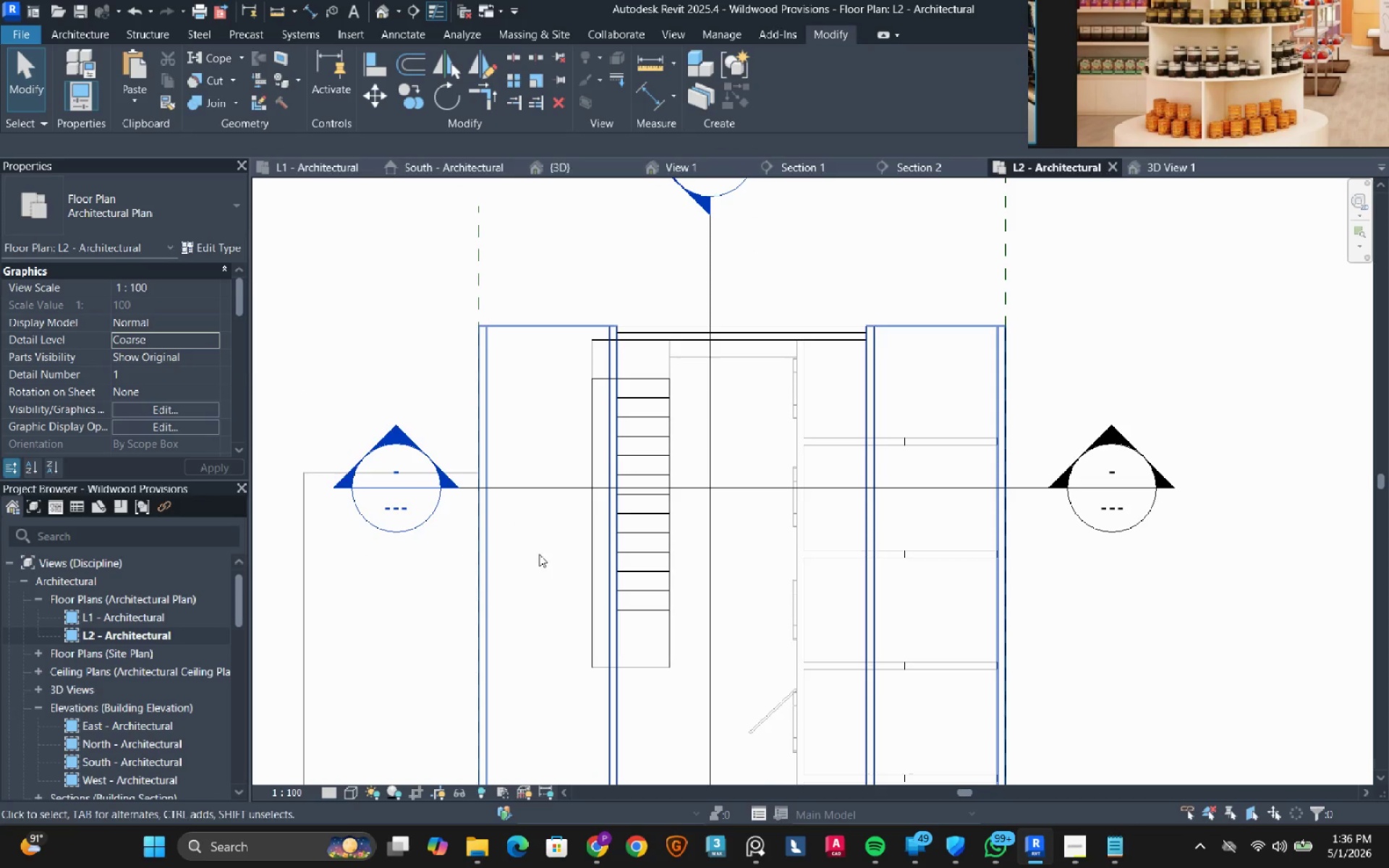 
scroll: coordinate [618, 495], scroll_direction: down, amount: 4.0
 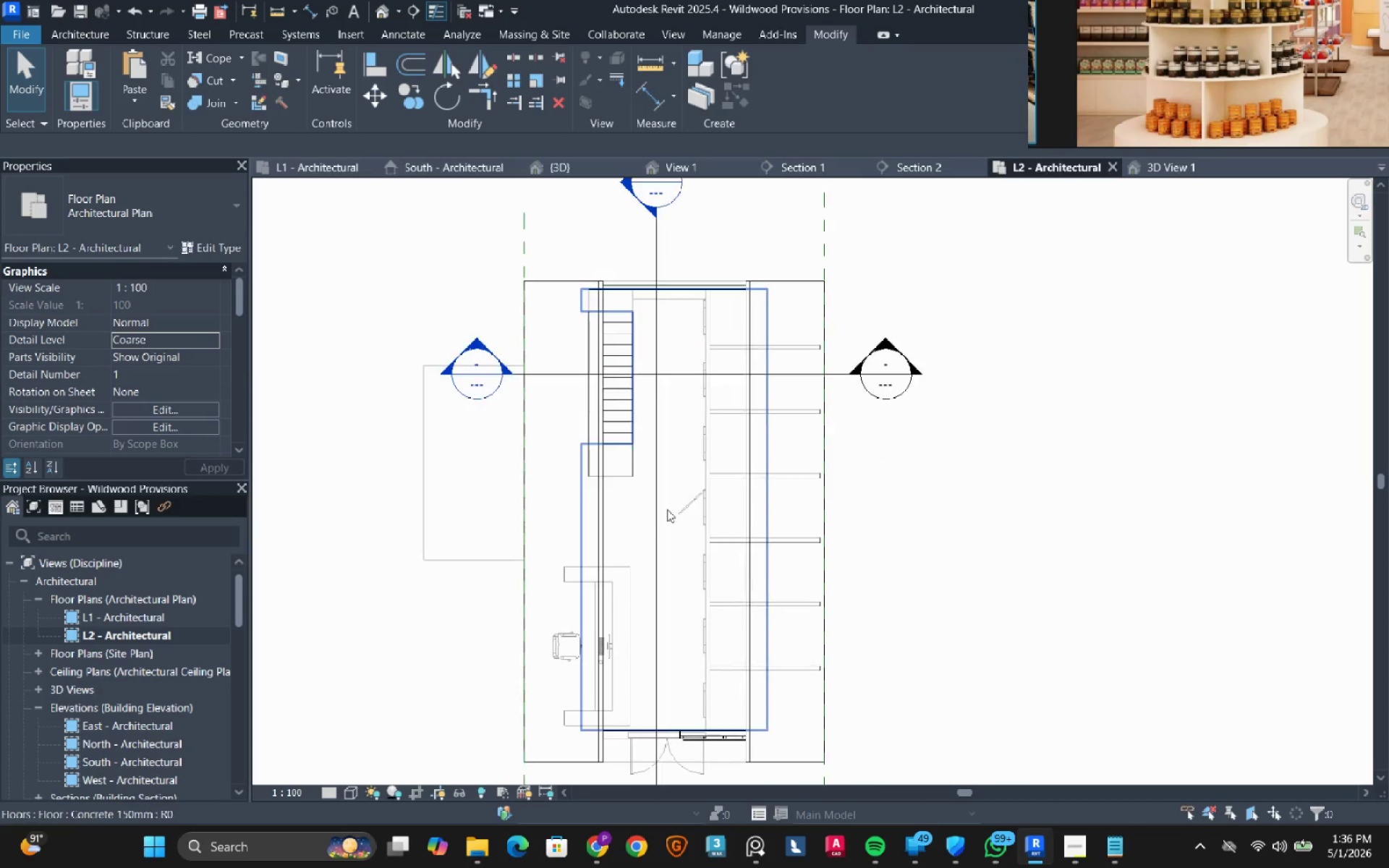 
left_click([667, 509])
 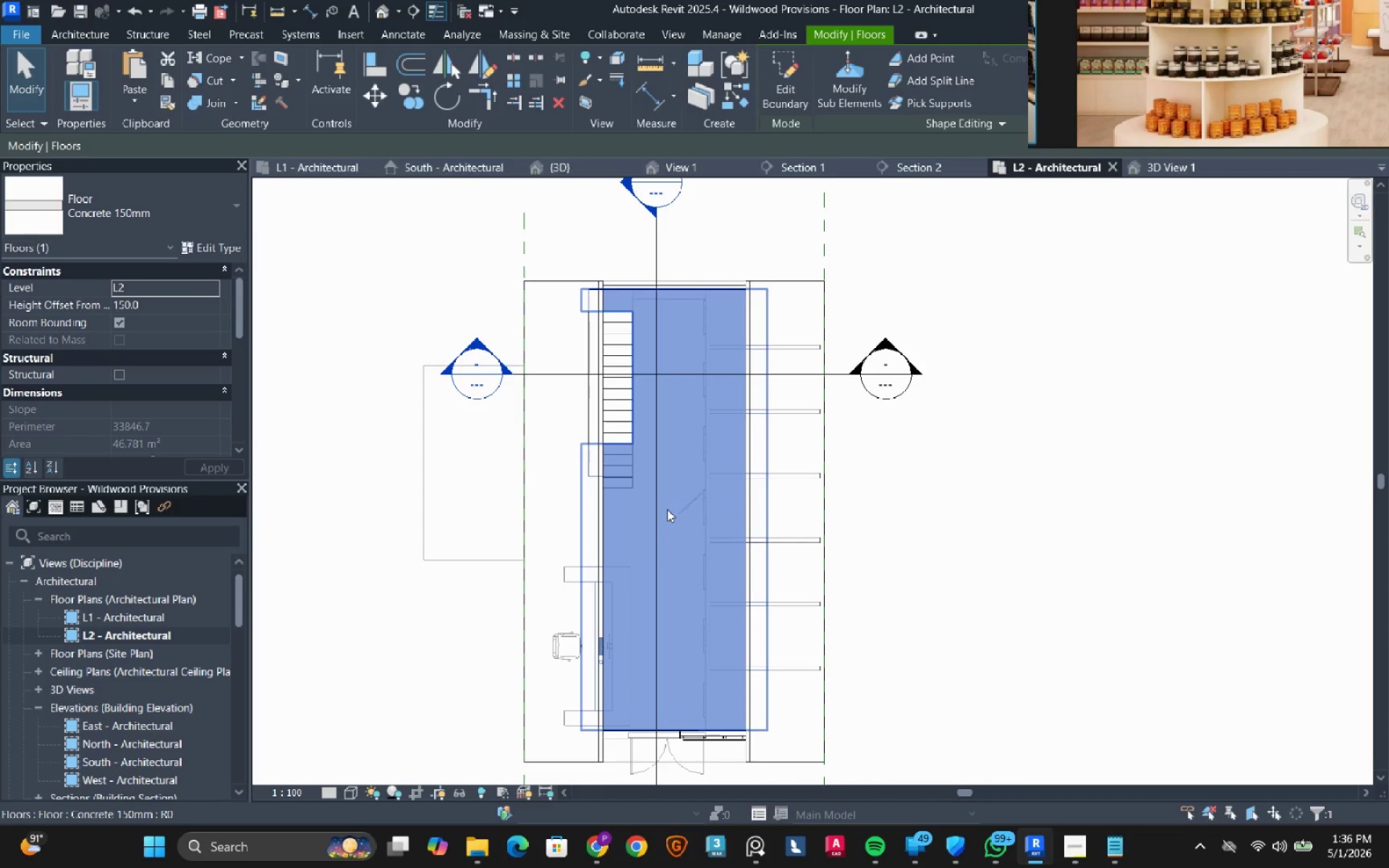 
double_click([667, 509])
 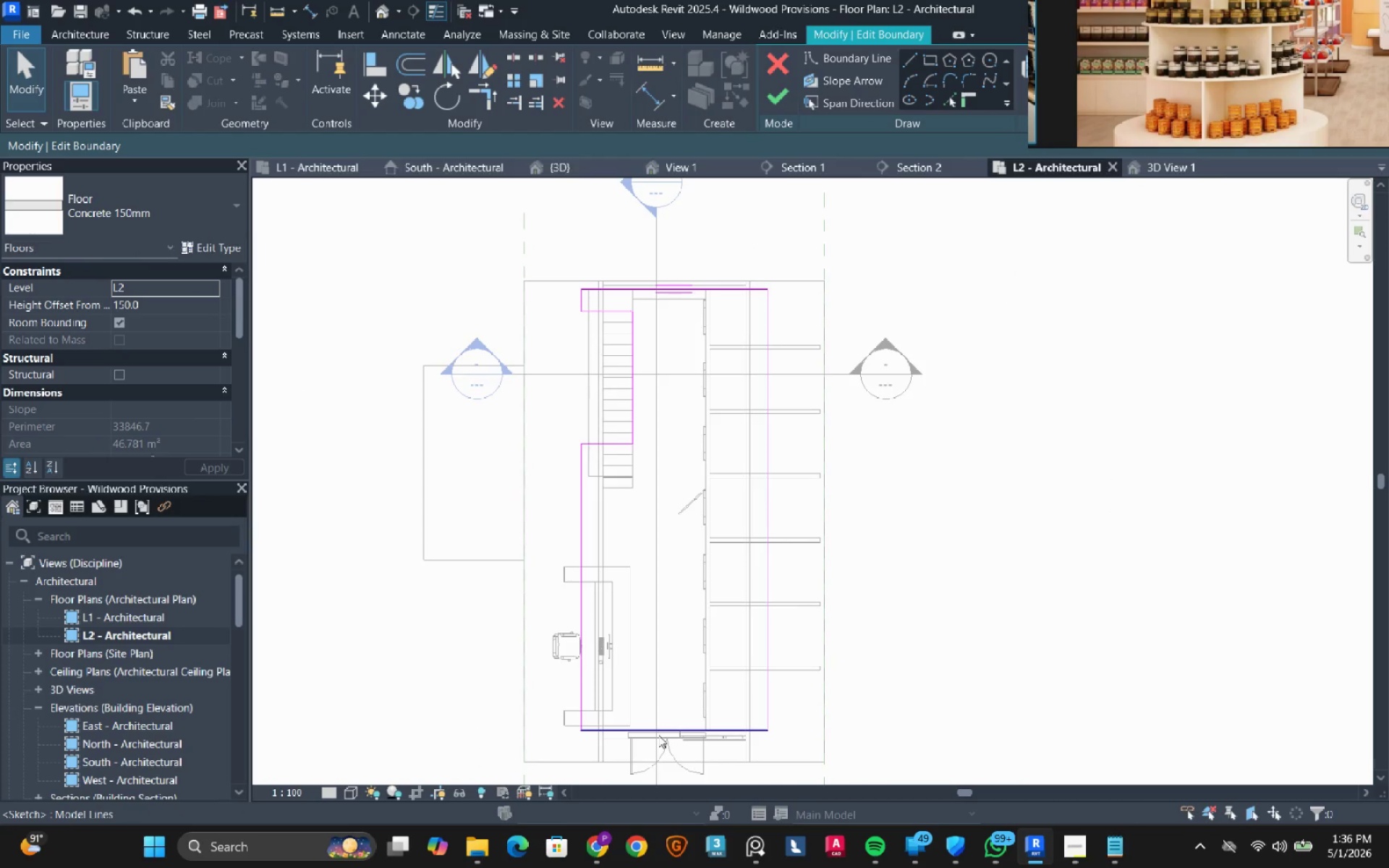 
left_click_drag(start_coordinate=[658, 731], to_coordinate=[673, 564])
 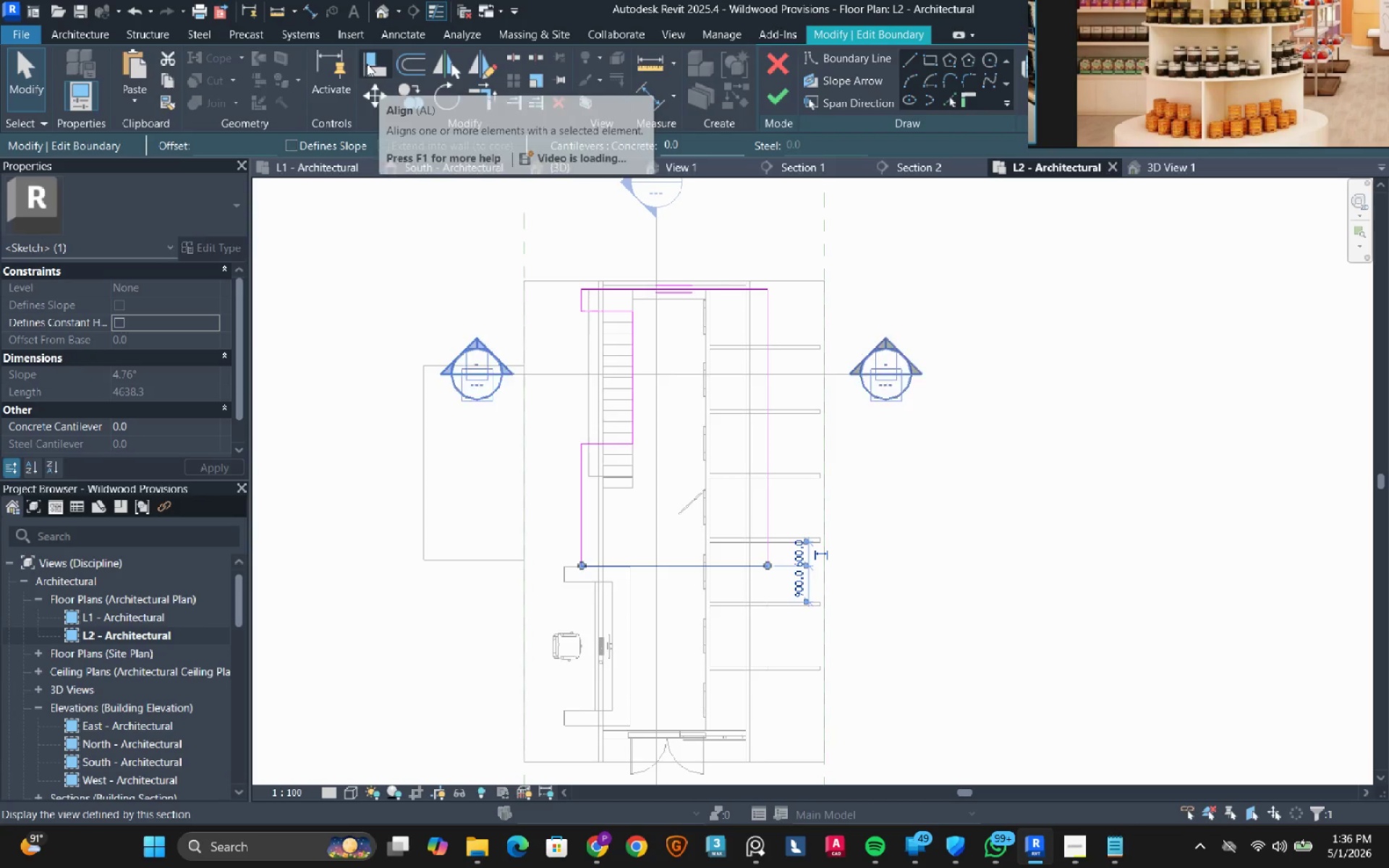 
left_click([488, 554])
 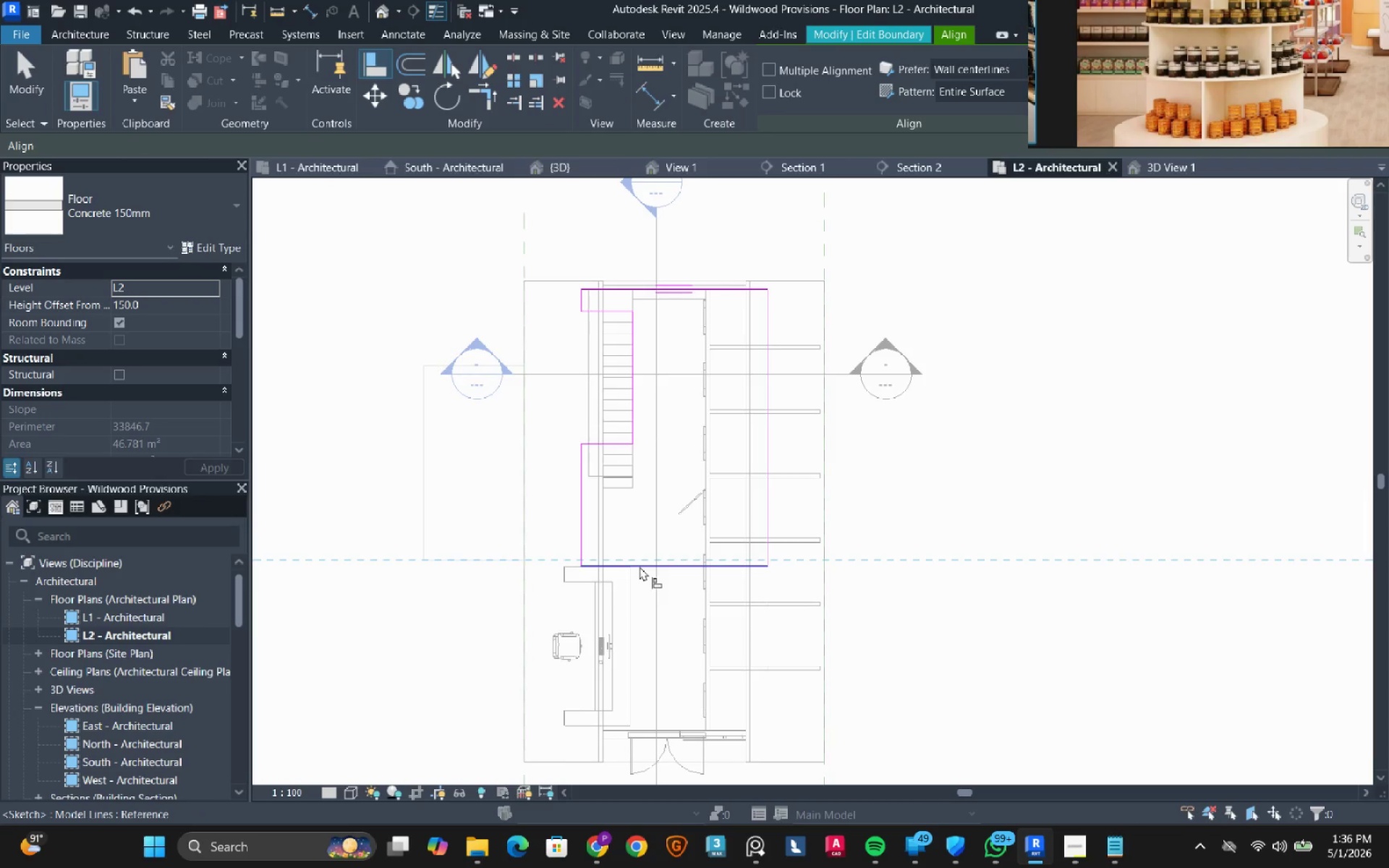 
left_click([640, 566])
 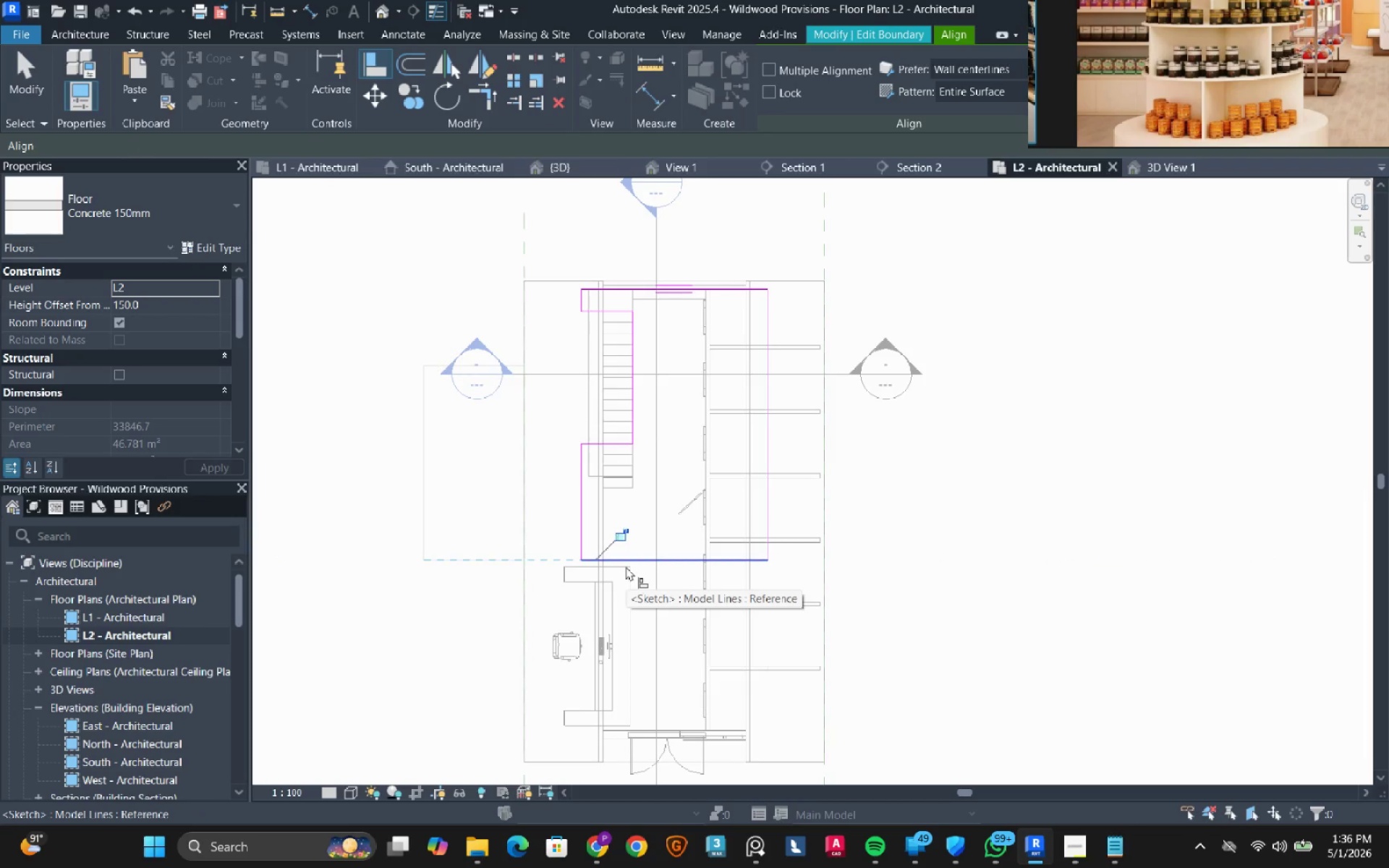 
key(Escape)
 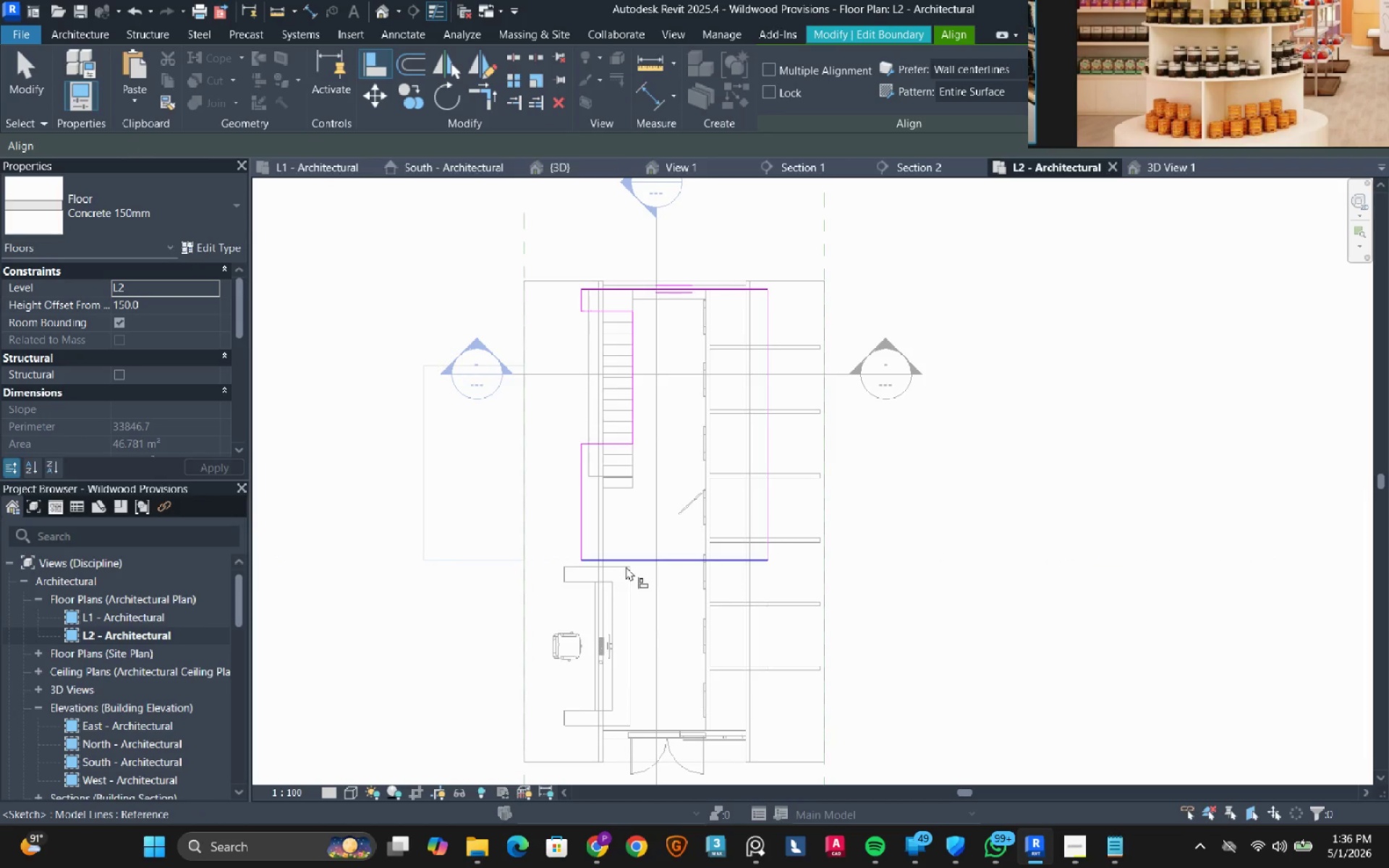 
key(Escape)
 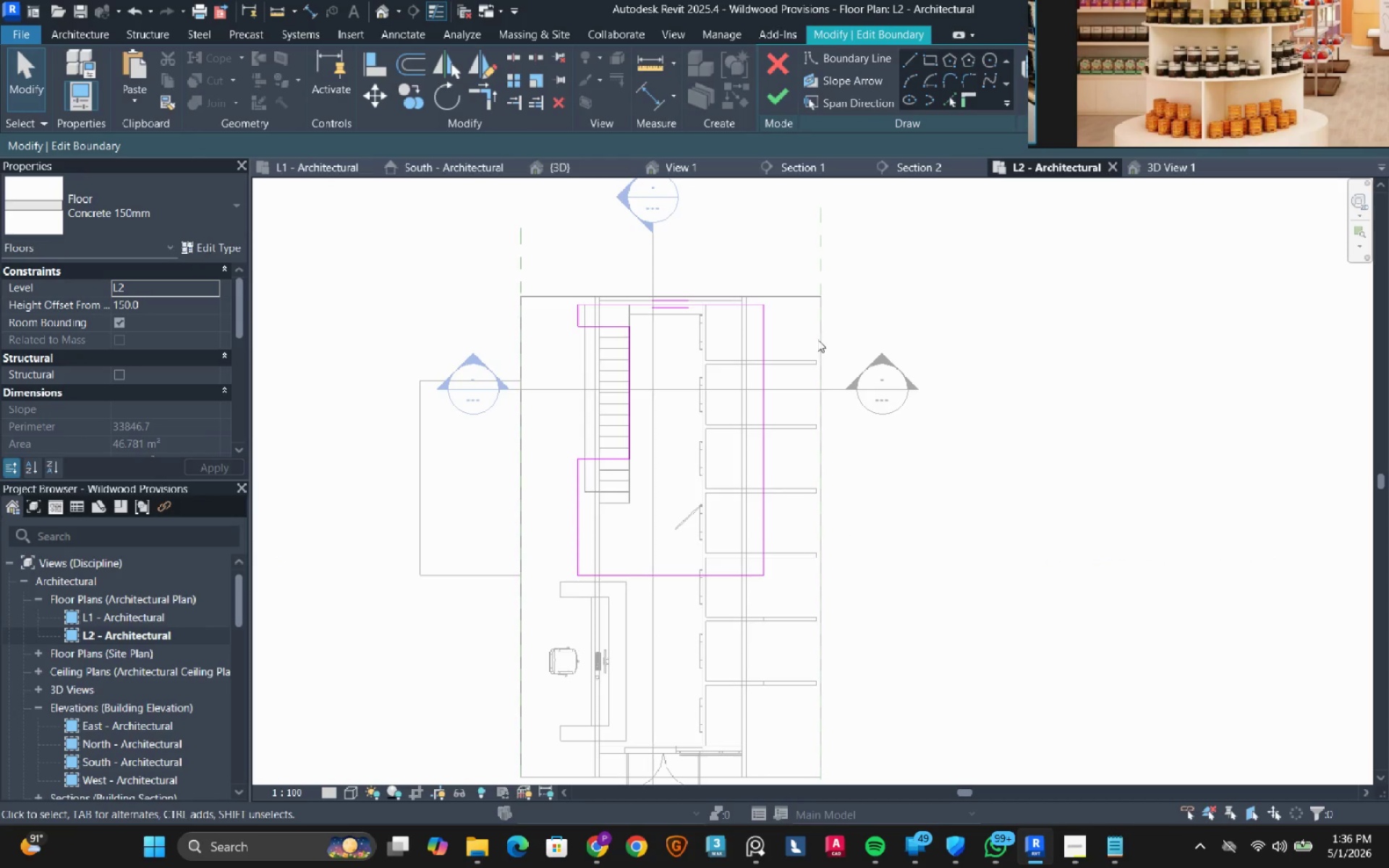 
left_click([783, 93])
 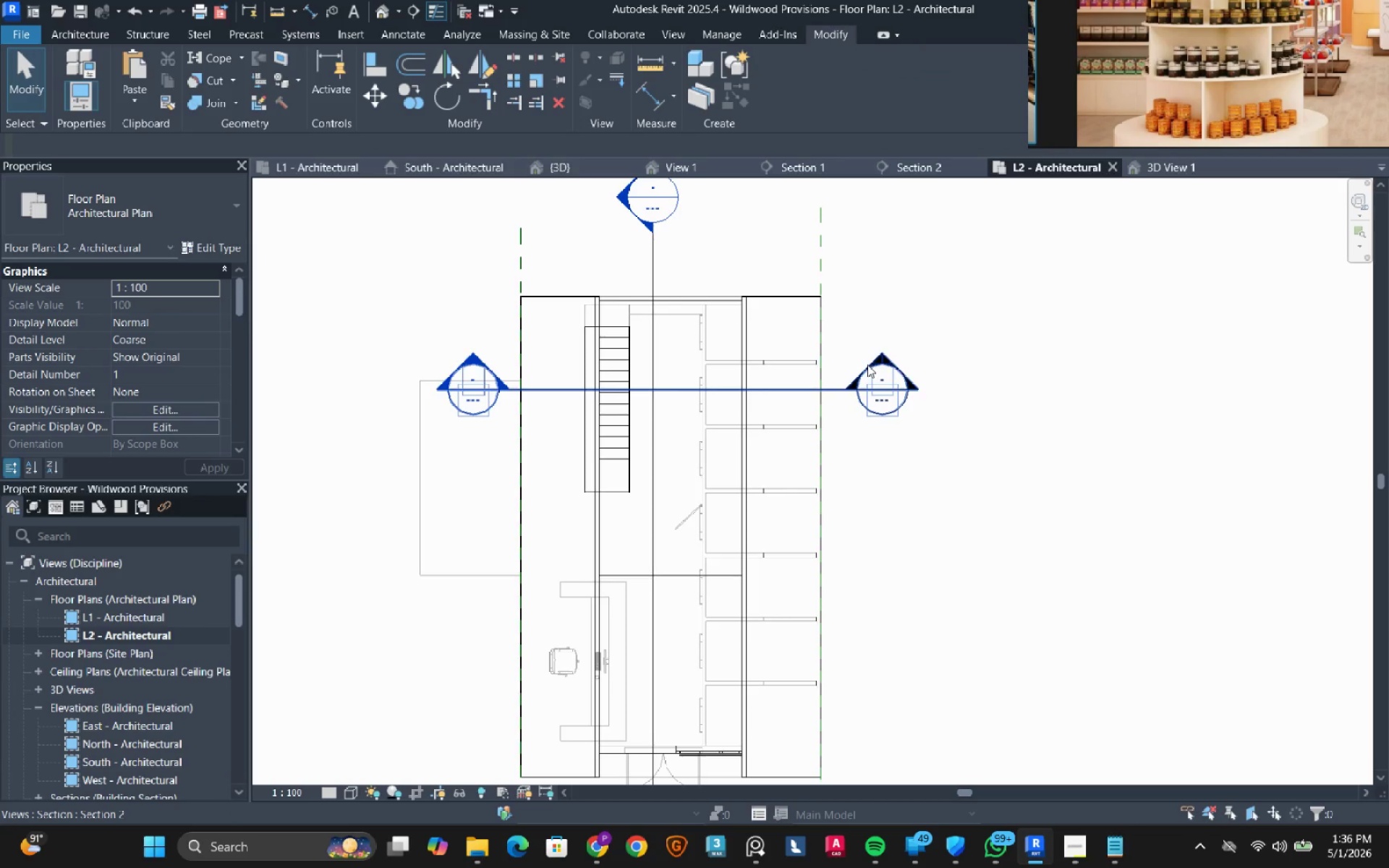 
wait(8.86)
 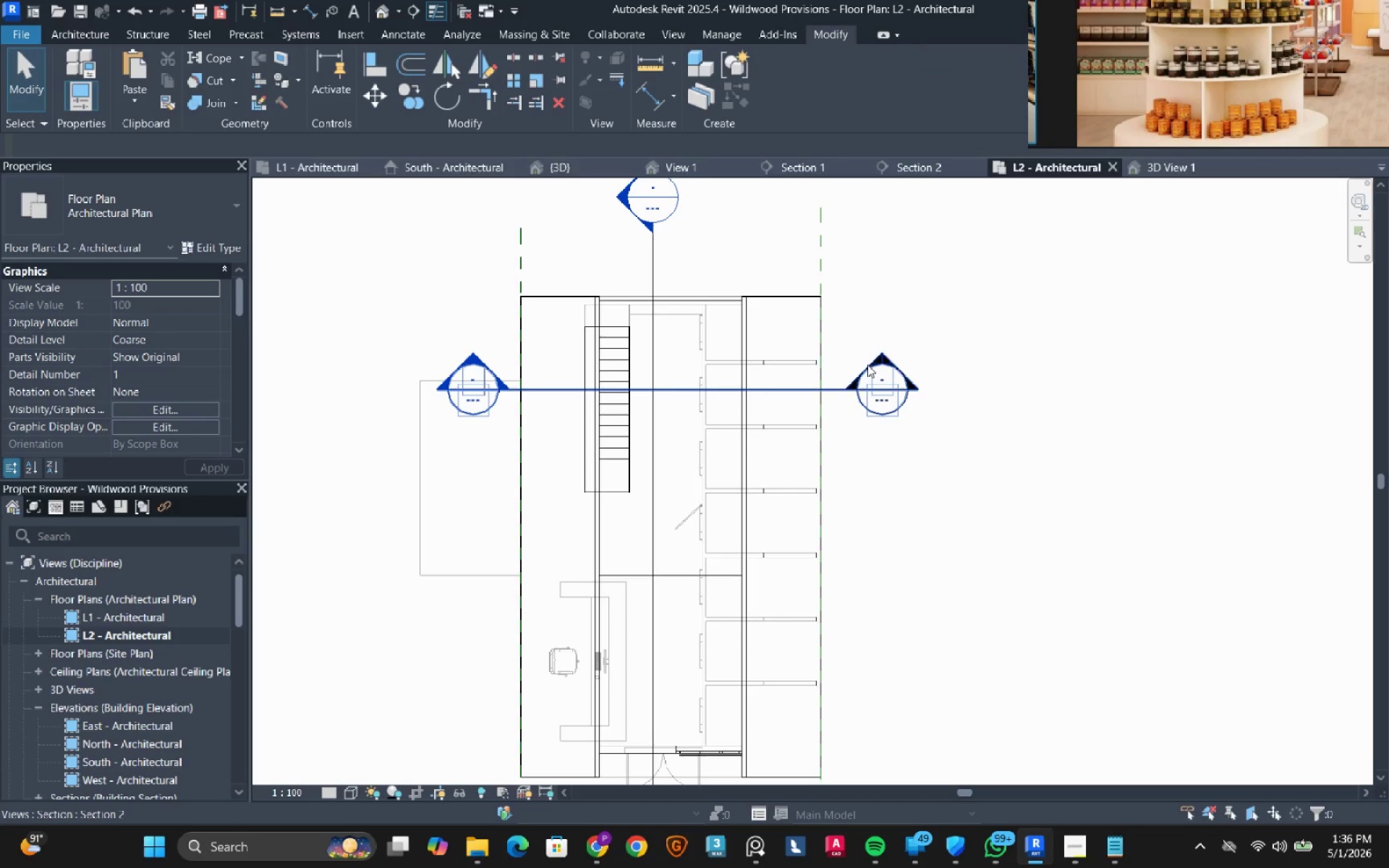 
left_click([1079, 846])